 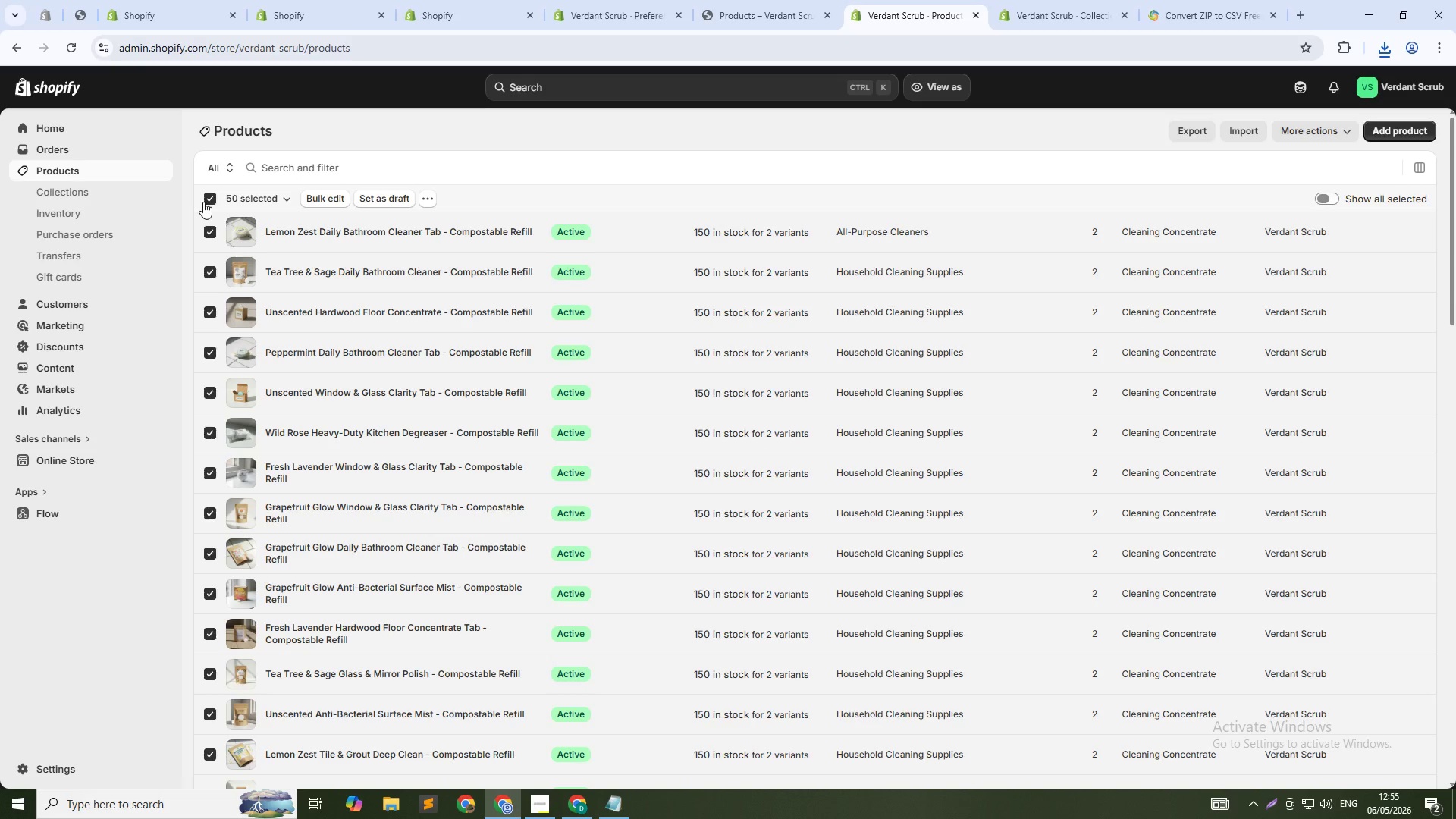 
left_click([757, 0])
 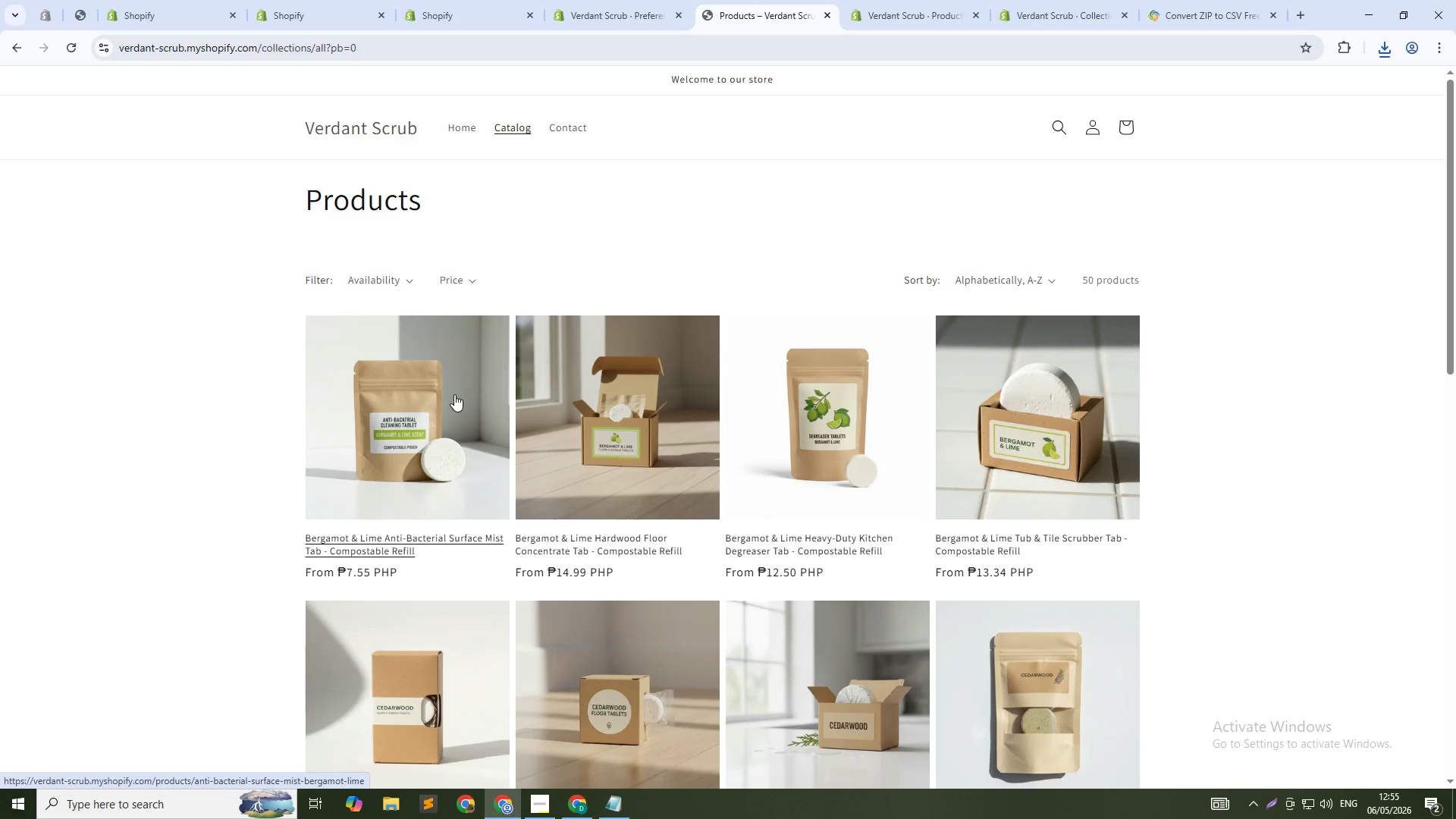 
scroll: coordinate [440, 421], scroll_direction: down, amount: 1.0
 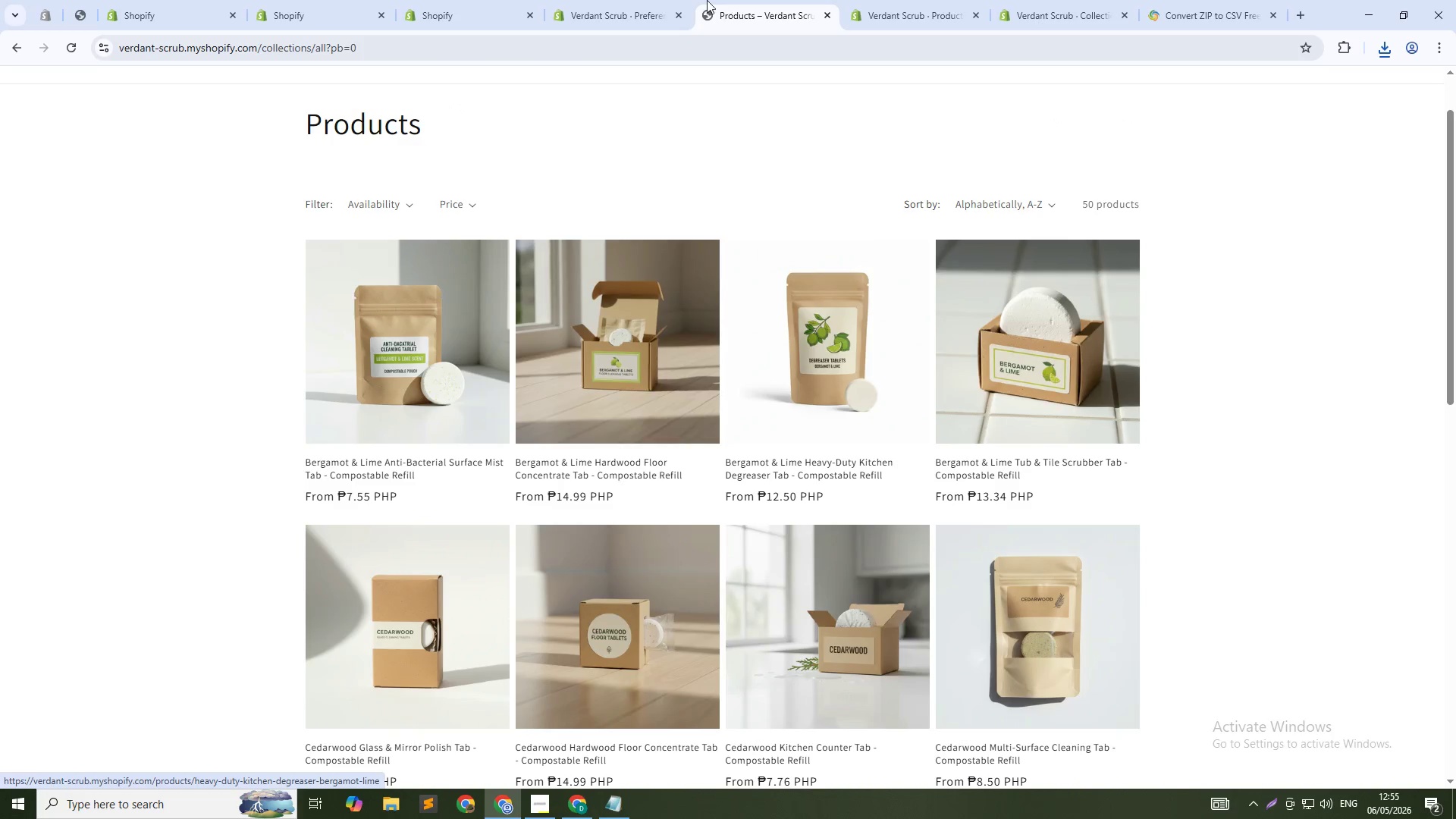 
left_click([655, 0])
 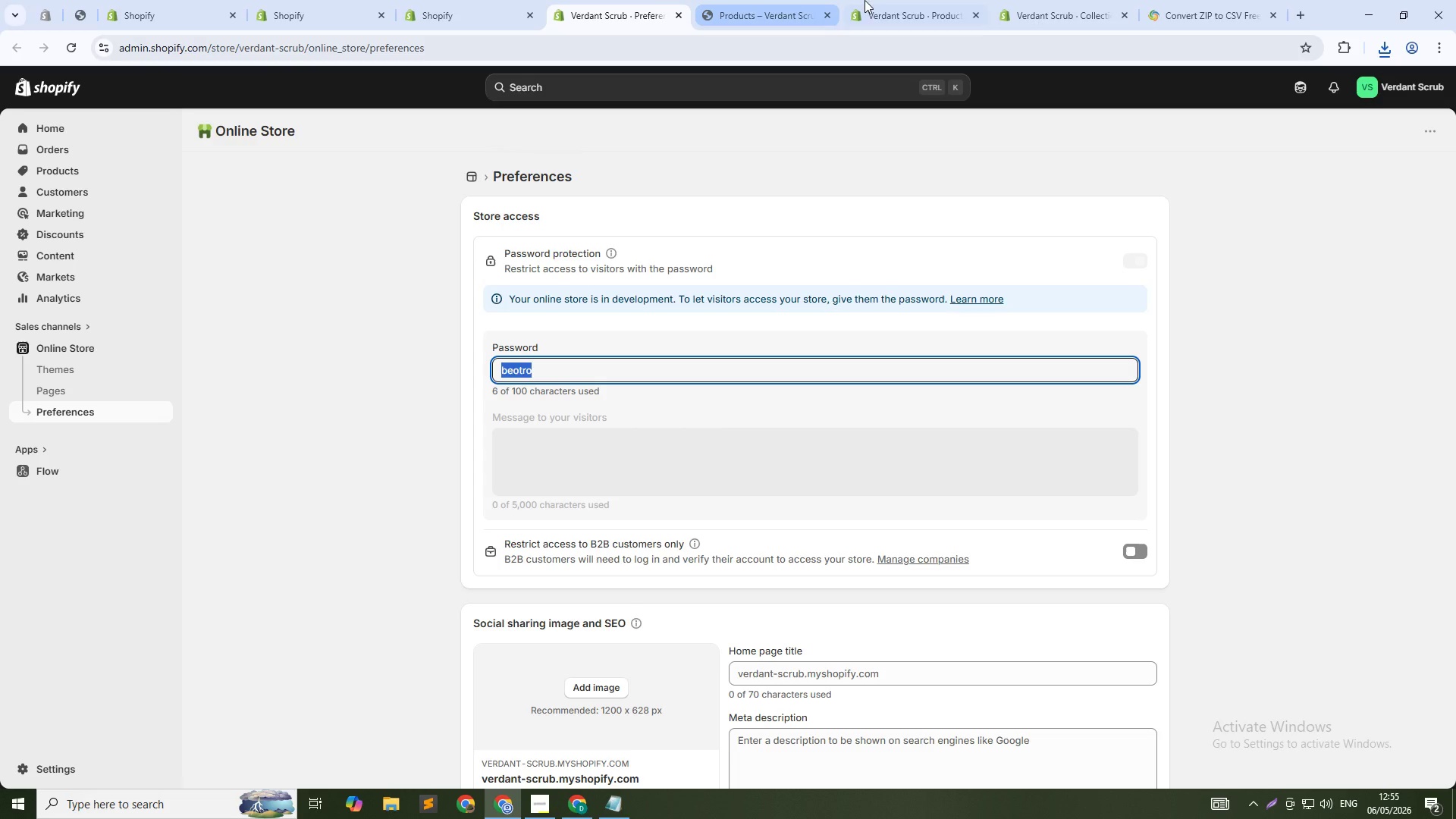 
left_click([912, 0])
 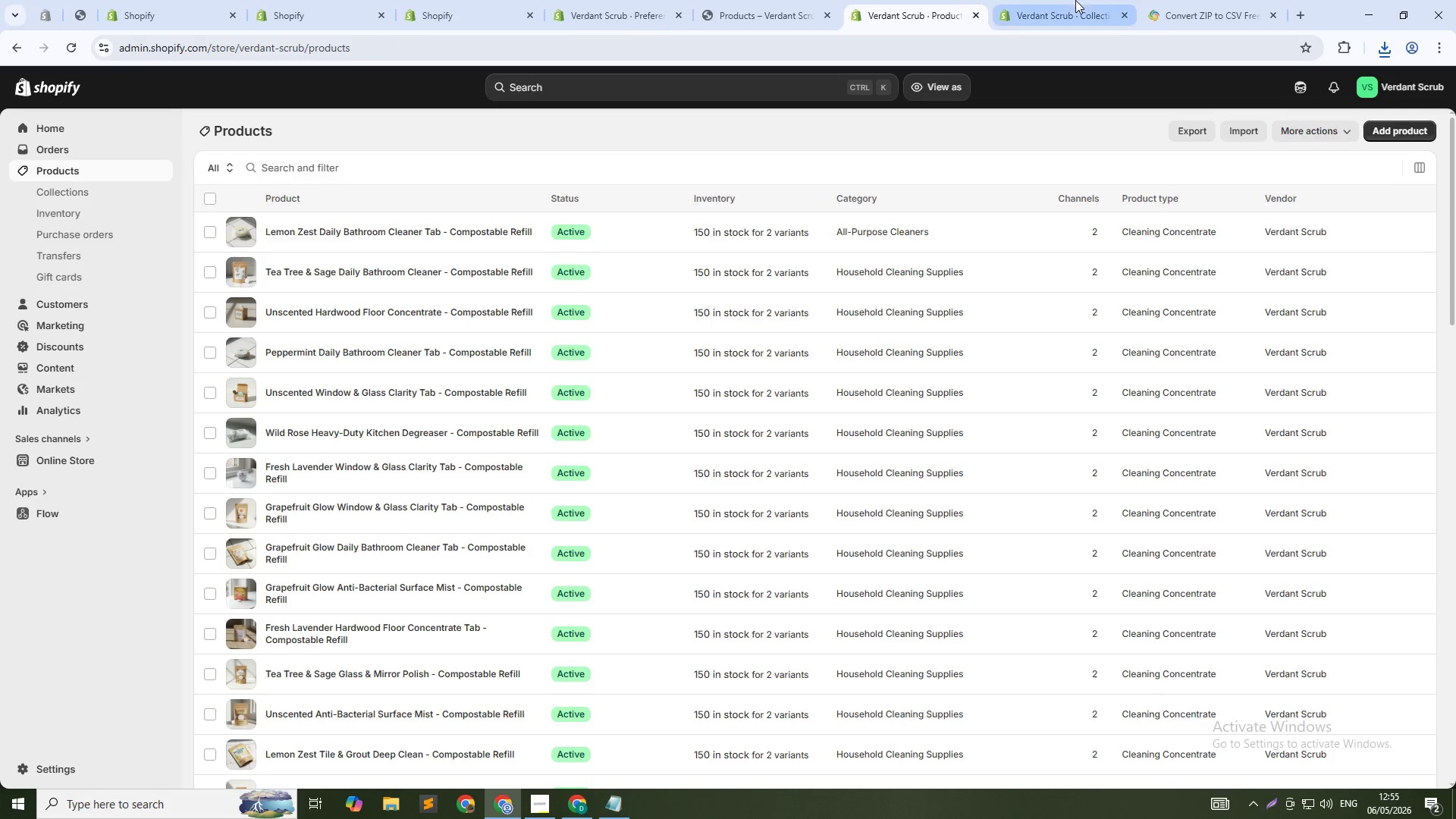 
left_click([1075, 0])
 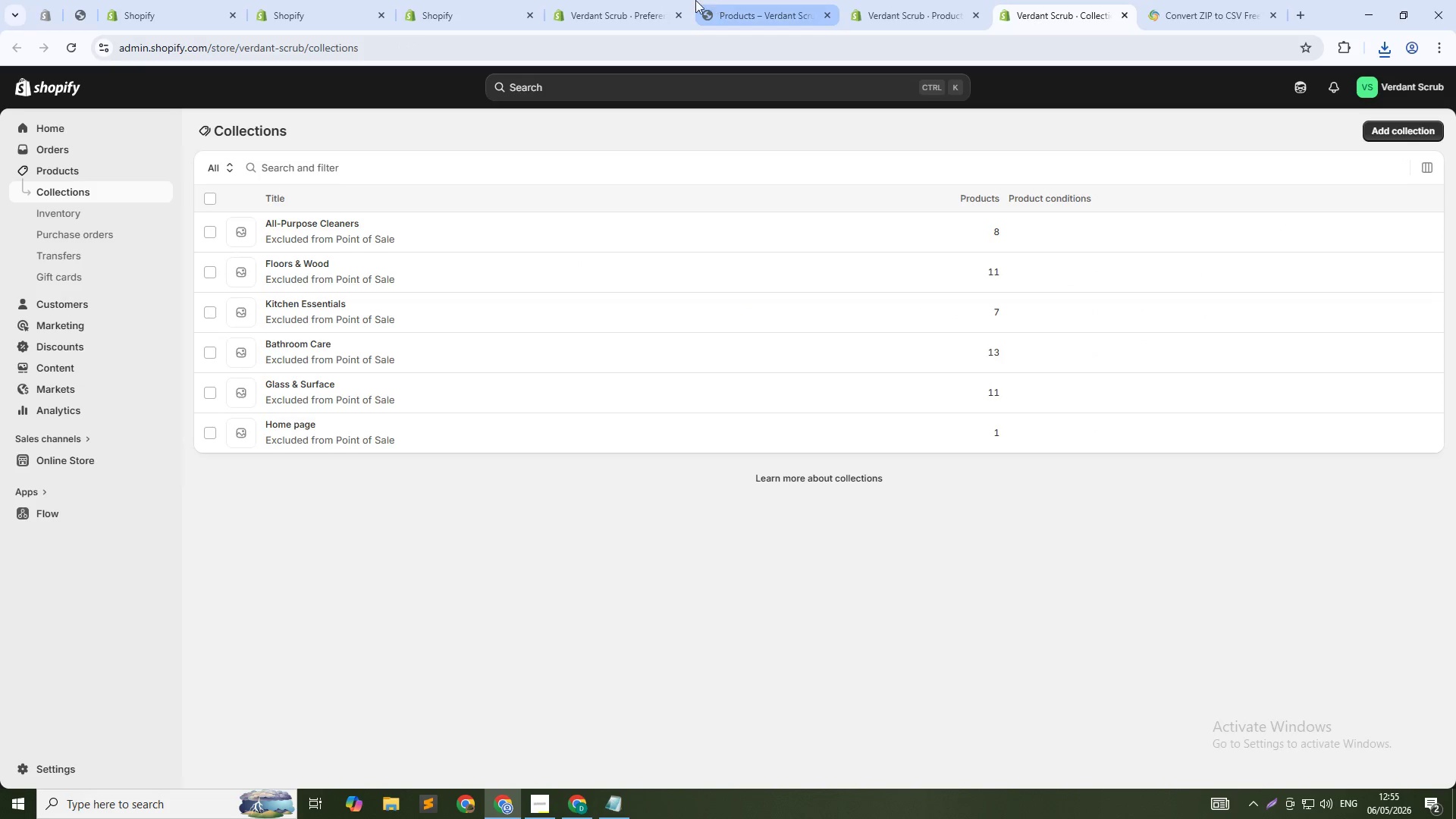 
left_click_drag(start_coordinate=[660, 0], to_coordinate=[610, 0])
 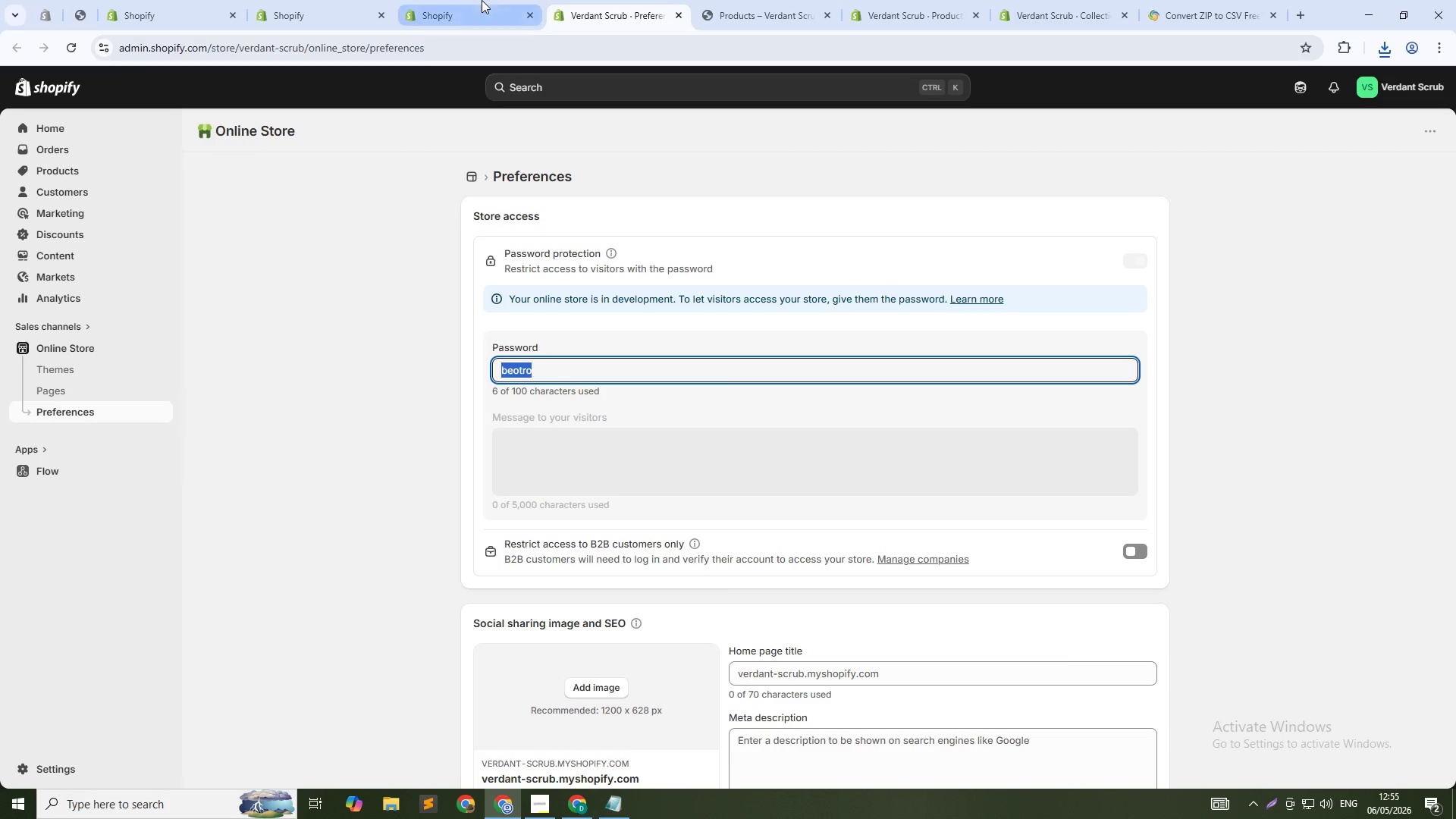 
left_click([482, 0])
 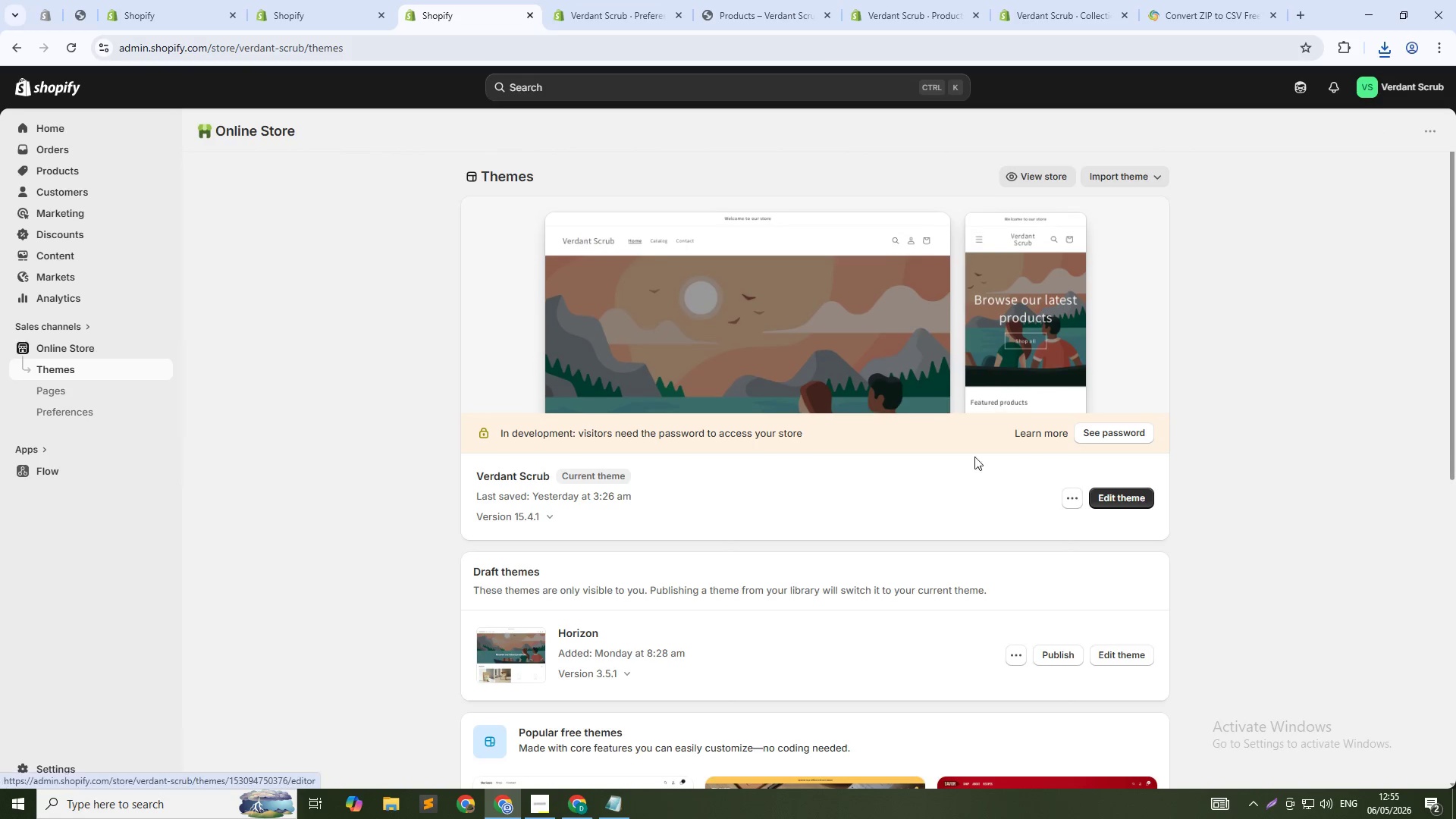 
hold_key(key=ControlLeft, duration=0.62)
left_click([1106, 504])
 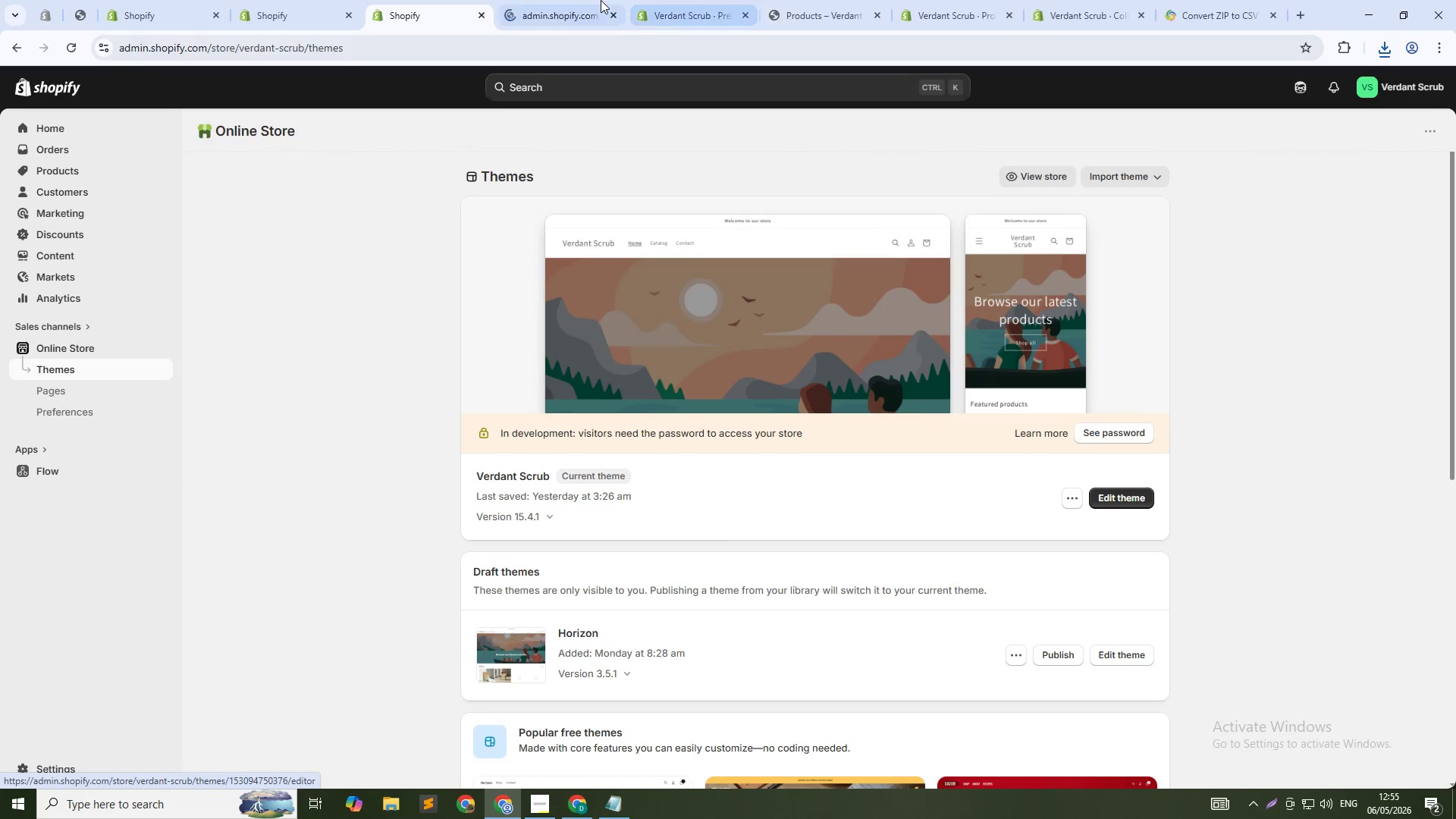 
left_click_drag(start_coordinate=[560, 0], to_coordinate=[695, 6])
 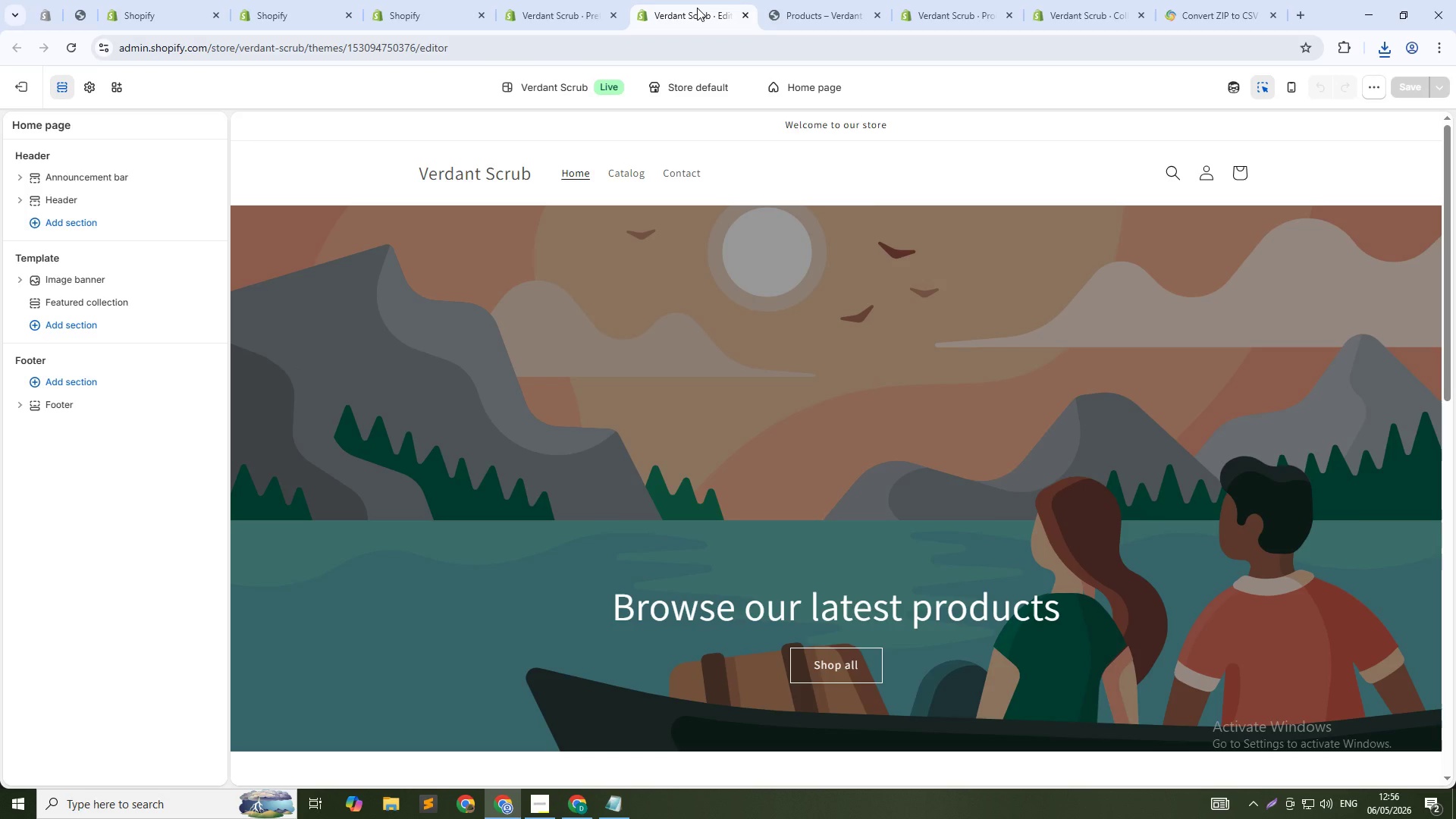 
wait(18.91)
 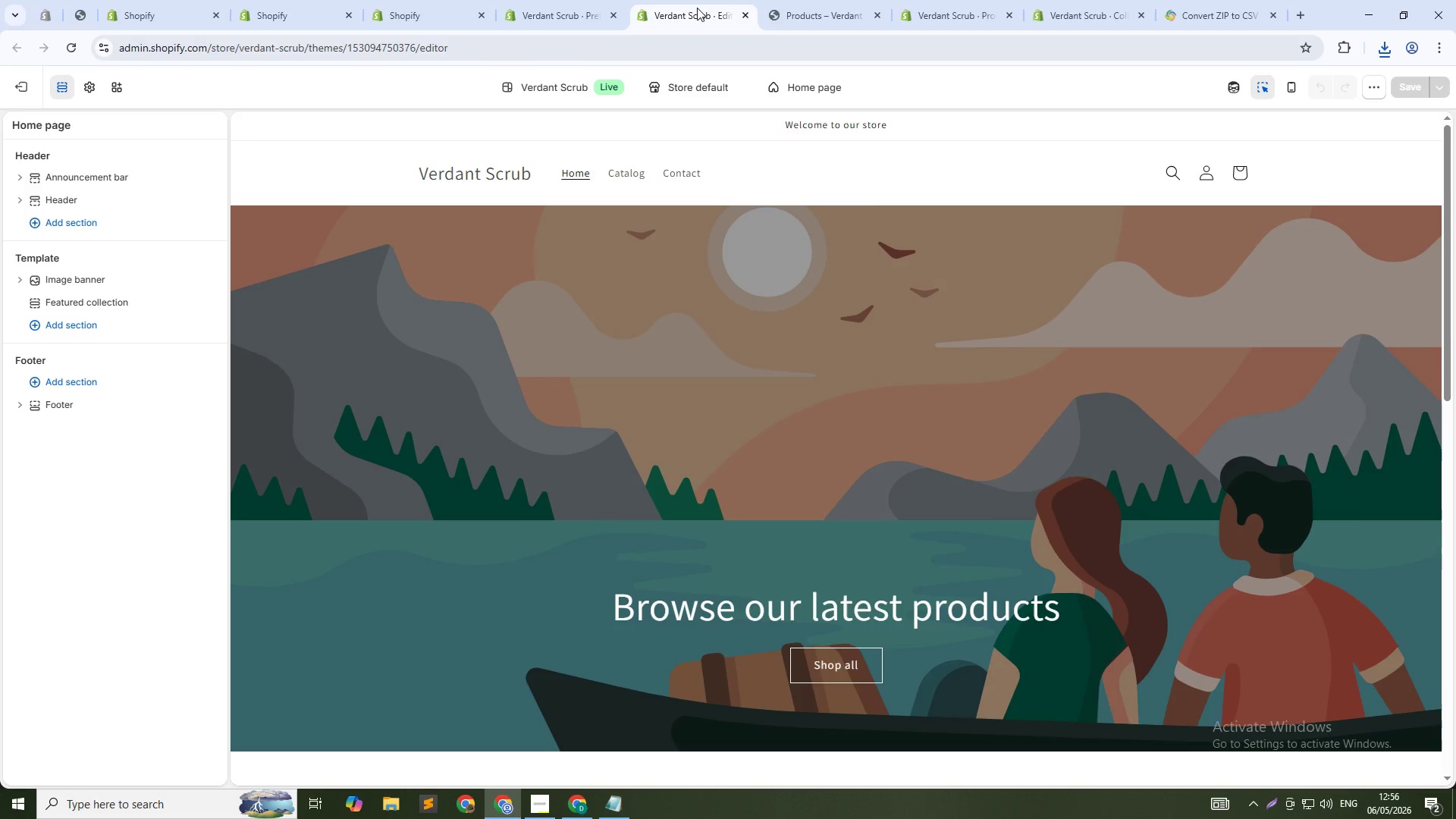 
left_click([784, 83])
 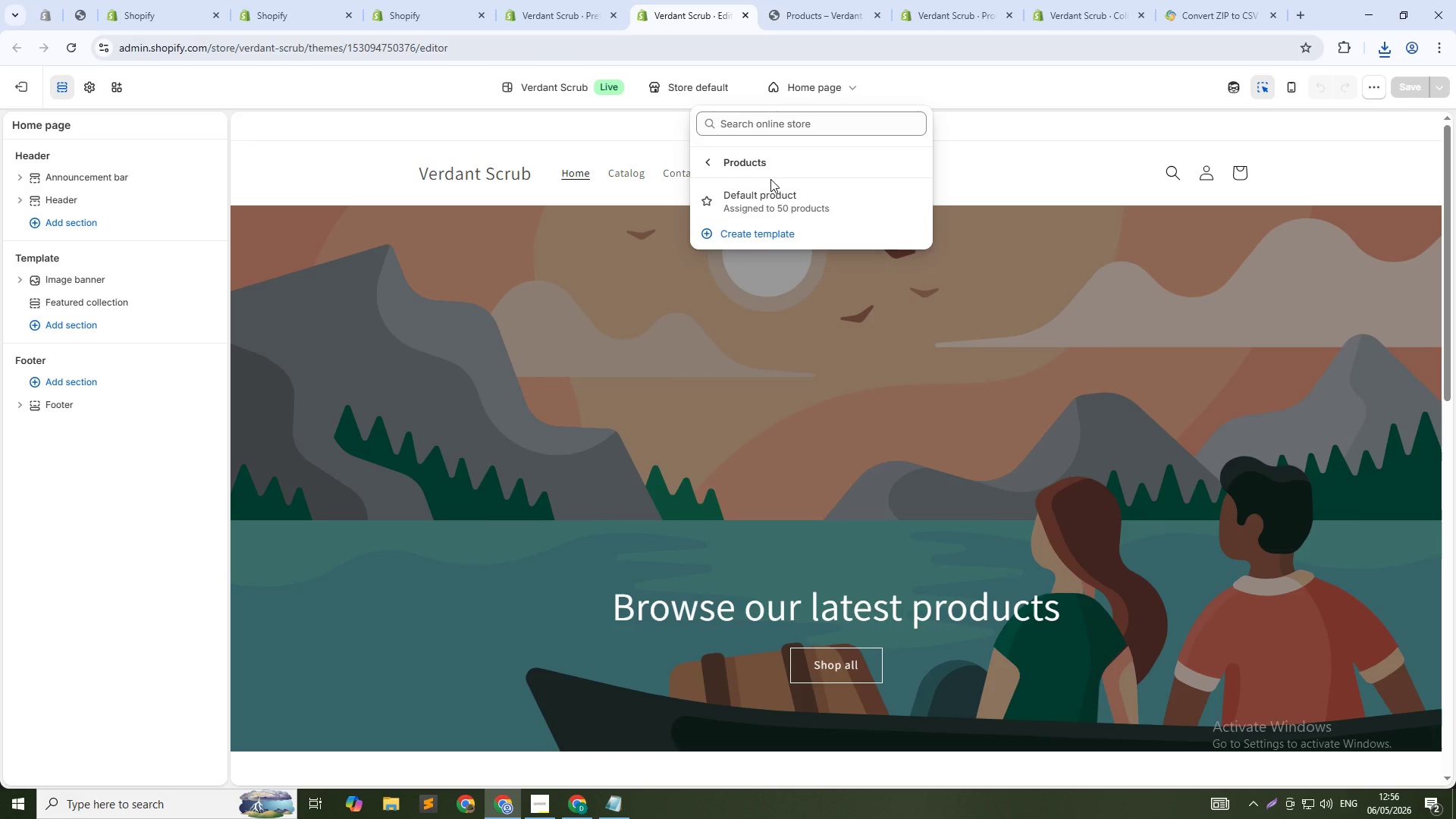 
left_click([781, 202])
 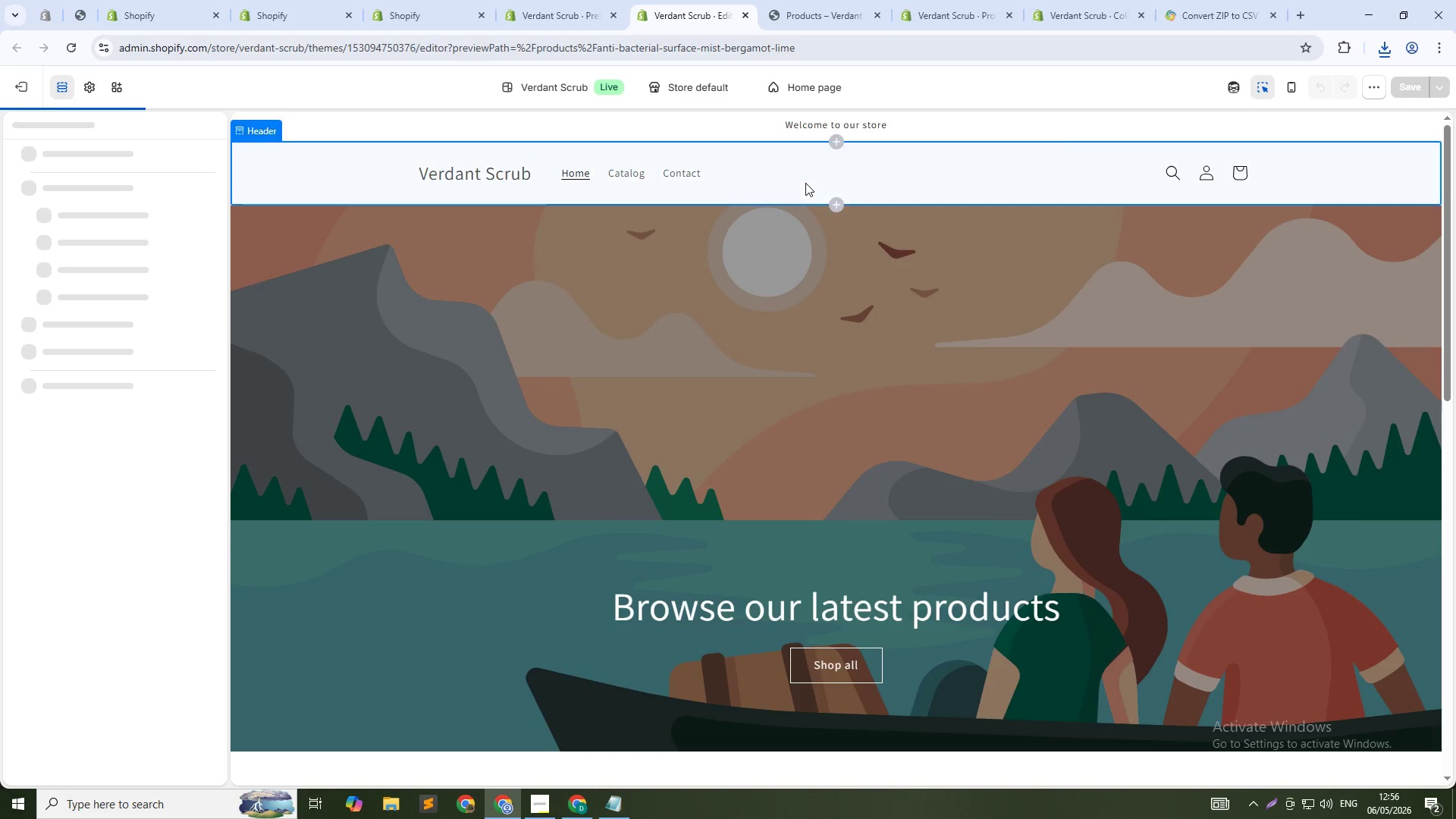 
key(Alt+Tab)